 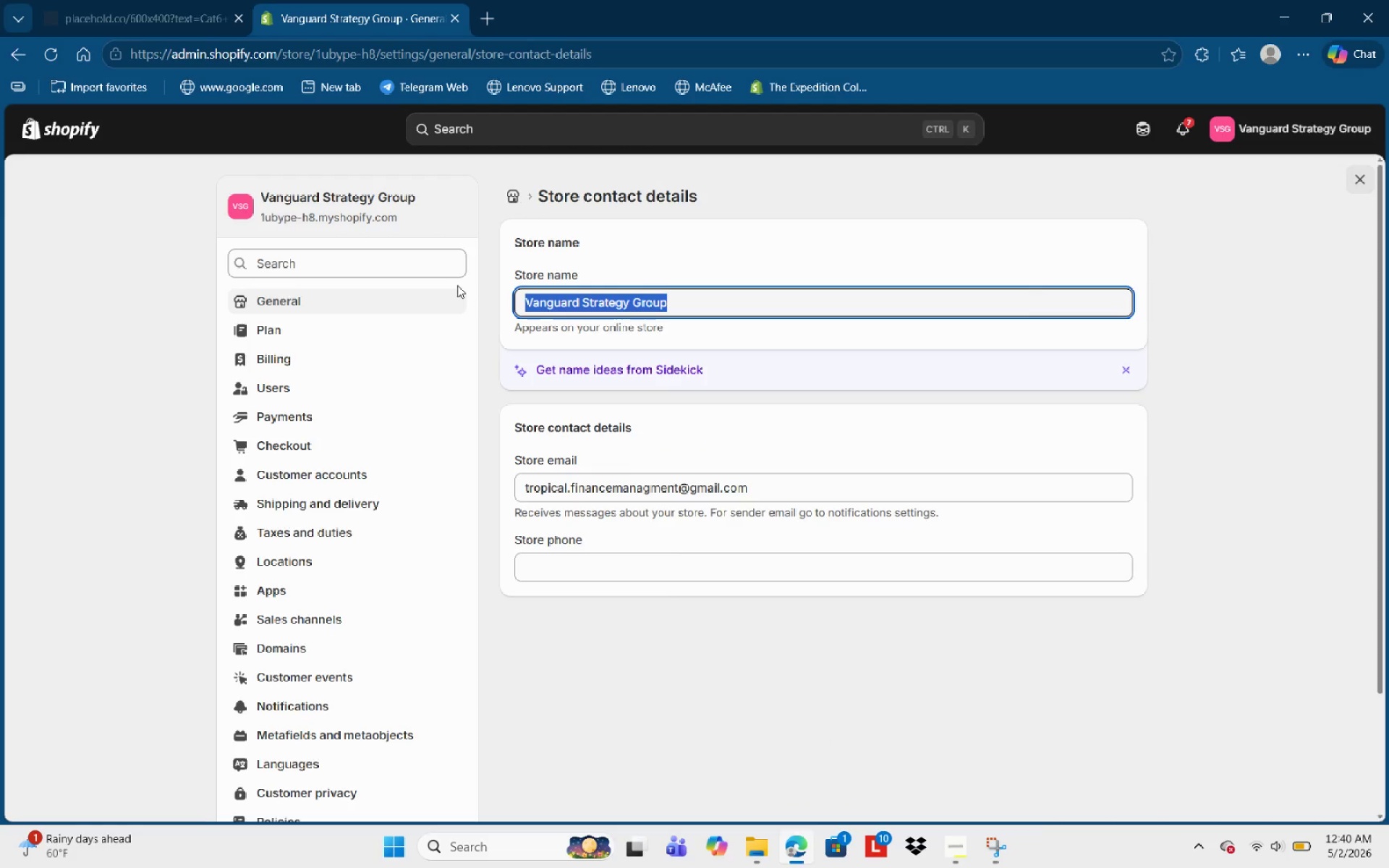 
key(Control+V)
 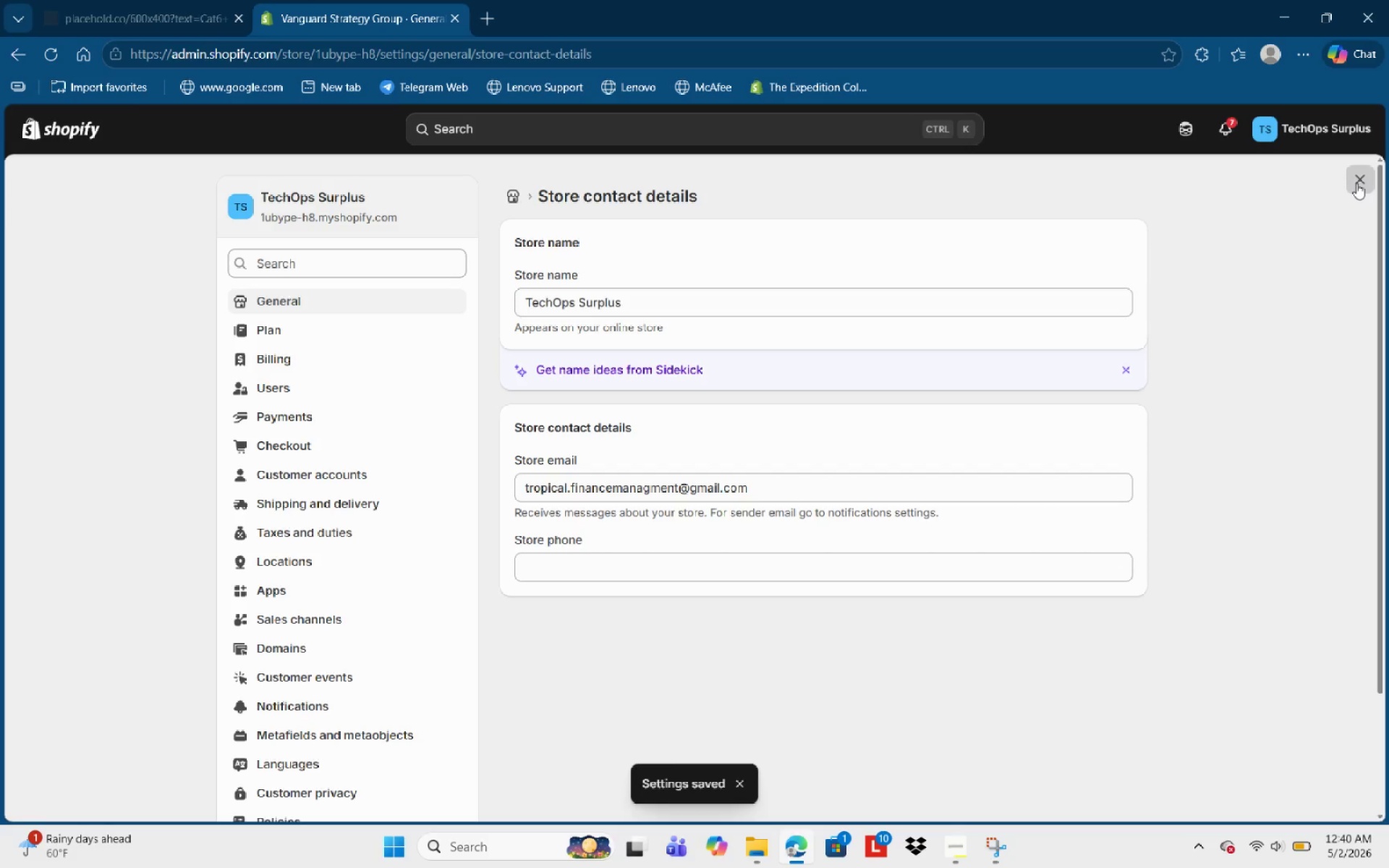 
wait(13.72)
 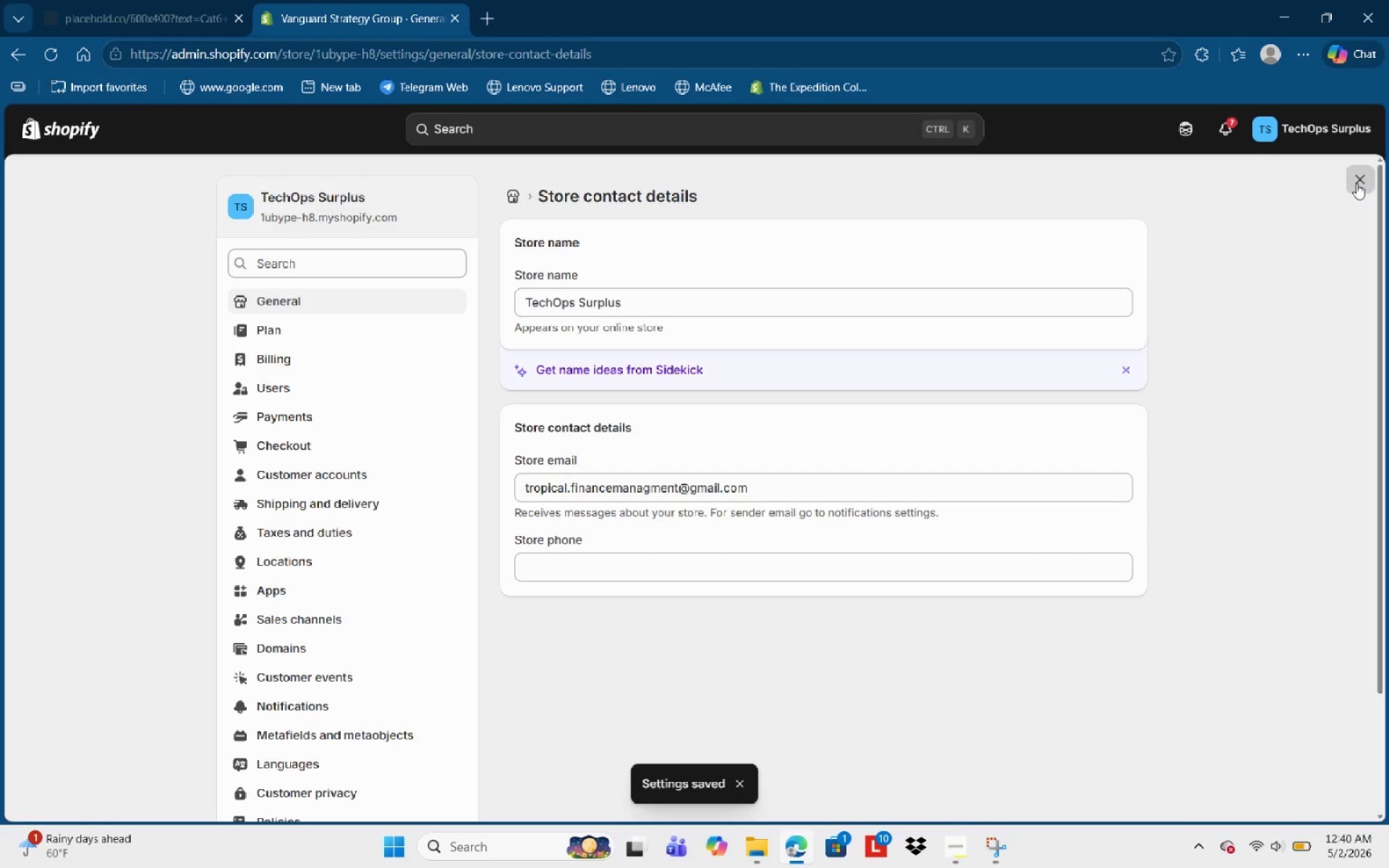 
left_click([78, 233])
 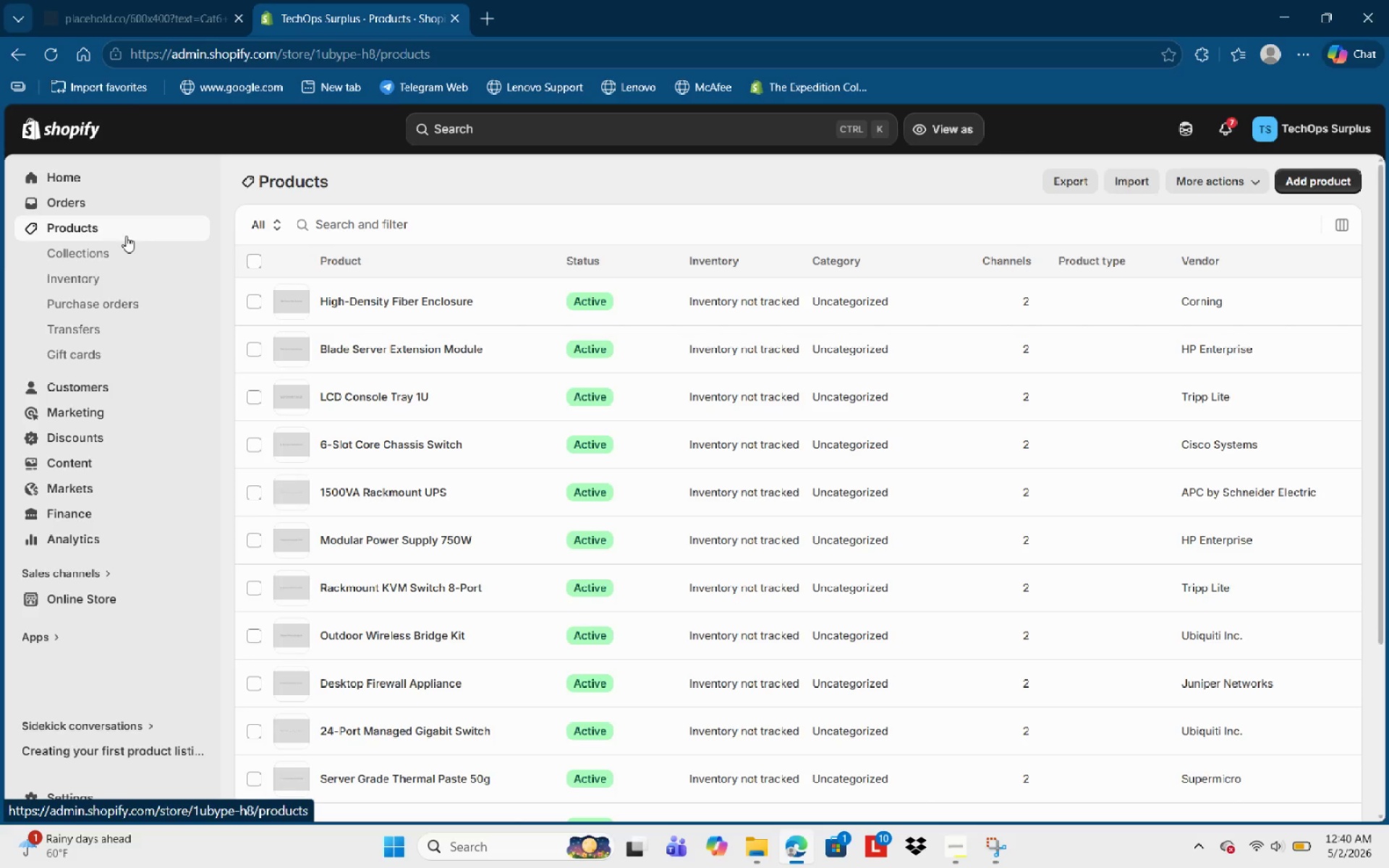 
wait(5.02)
 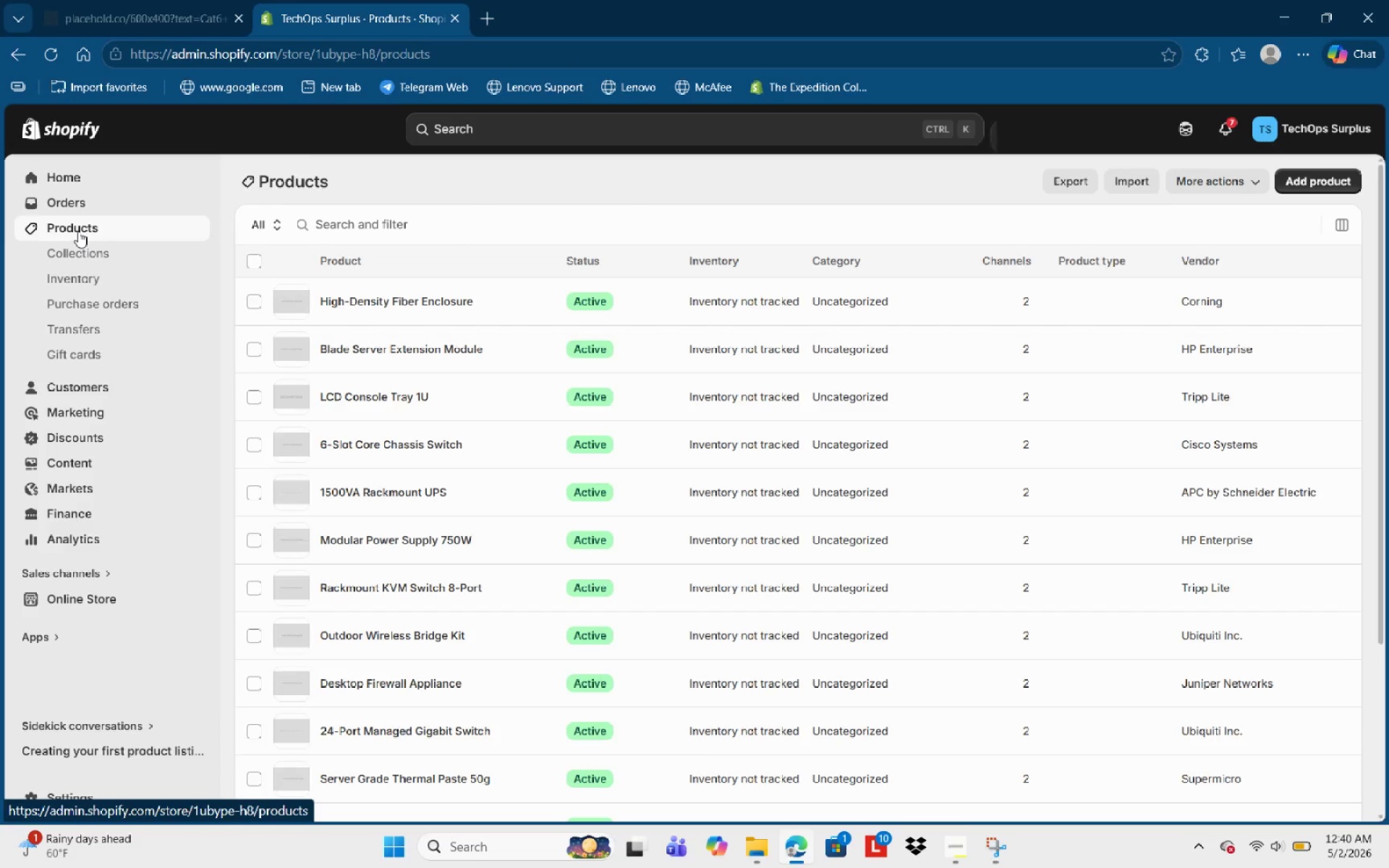 
scroll: coordinate [529, 373], scroll_direction: down, amount: 4.0
 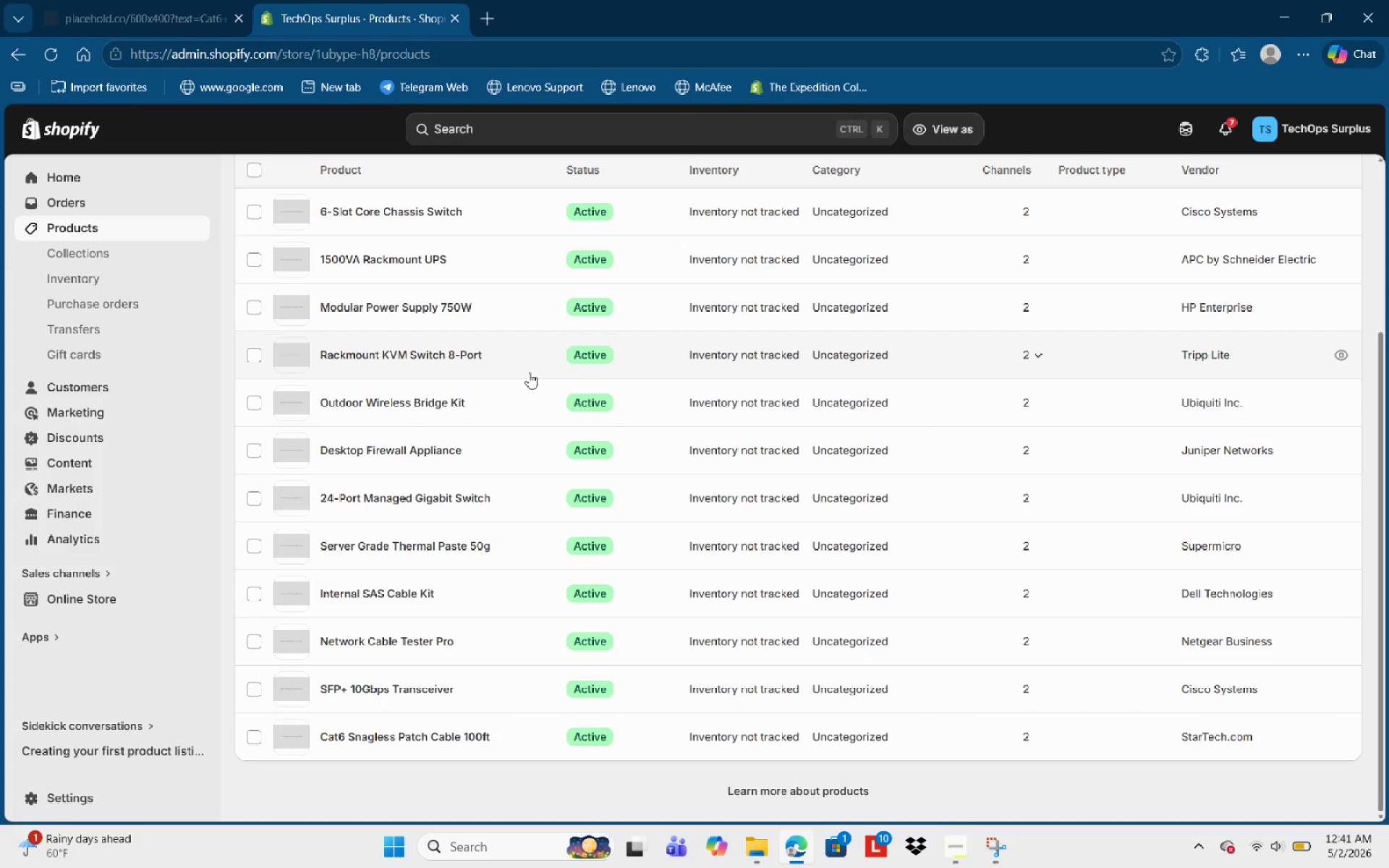 
wait(31.08)
 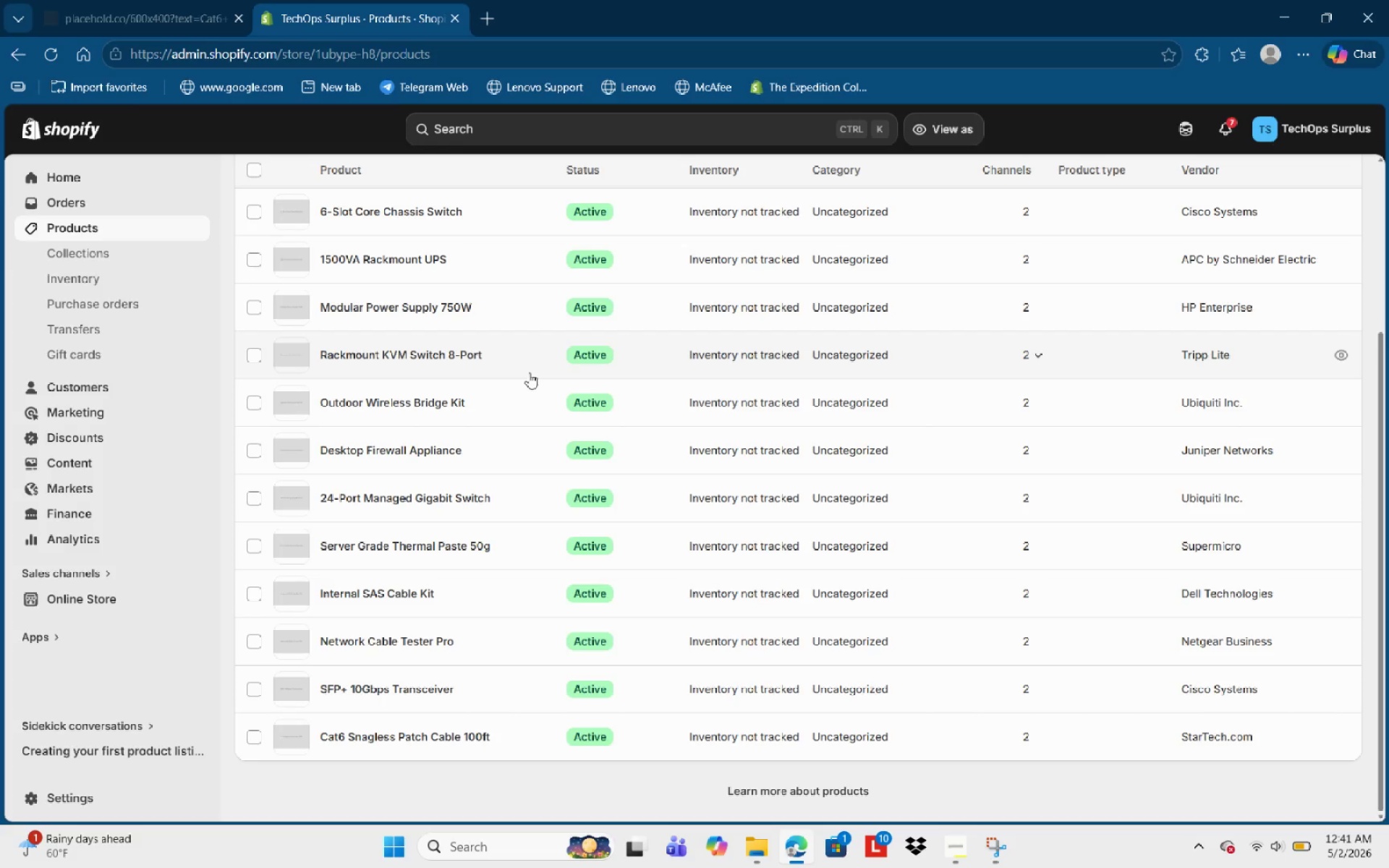 
scroll: coordinate [772, 316], scroll_direction: up, amount: 7.0
 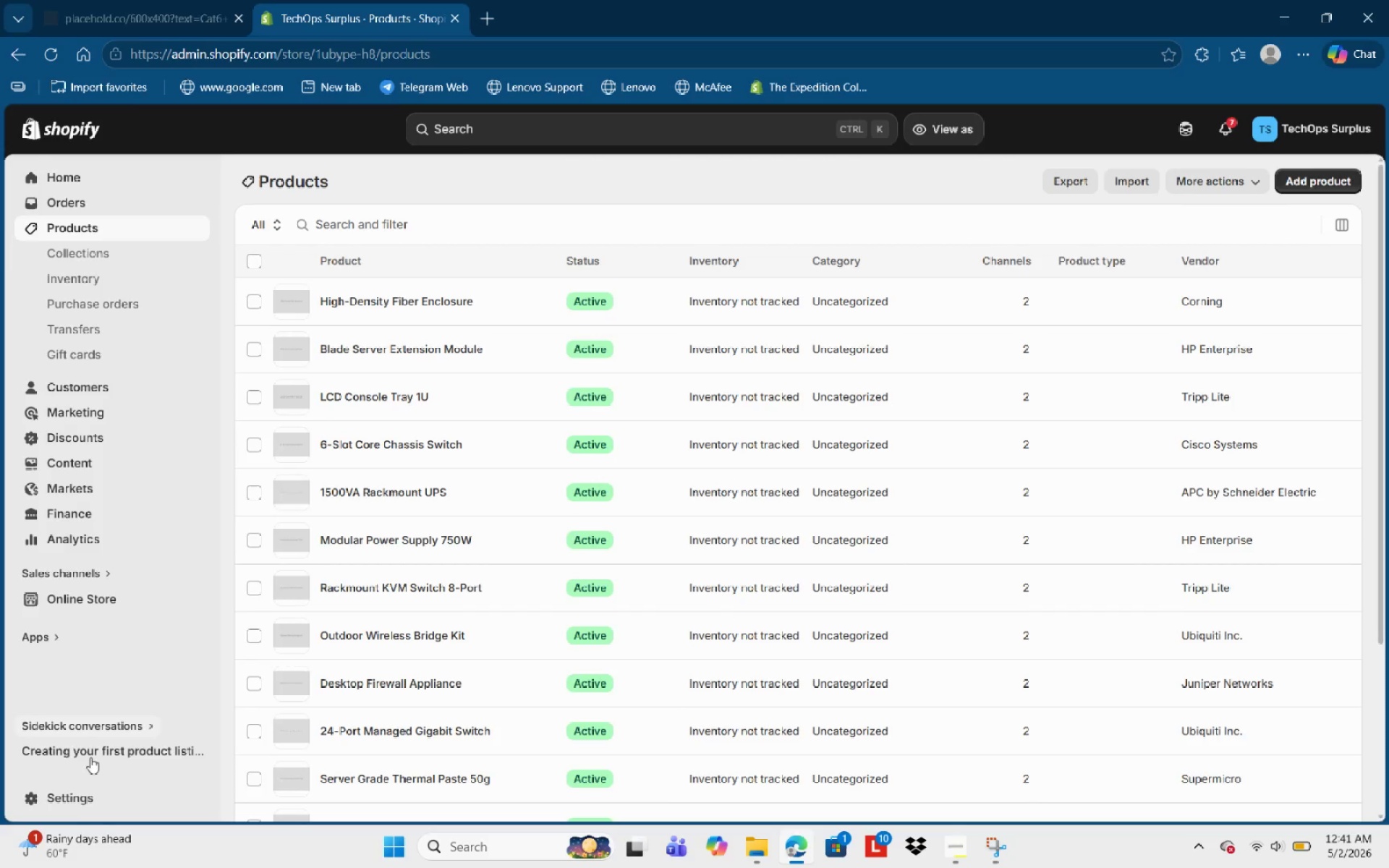 
left_click([72, 812])
 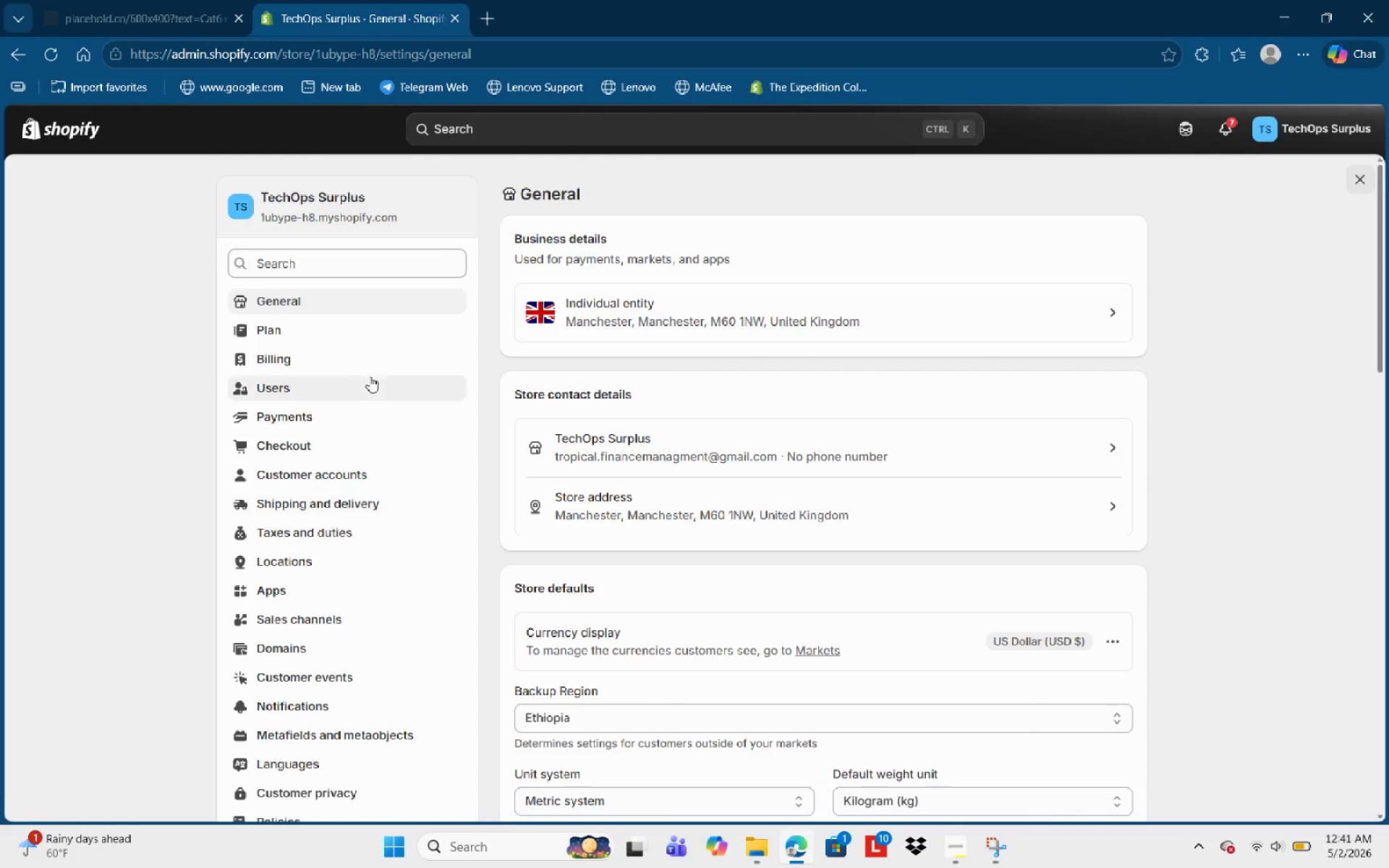 
wait(8.05)
 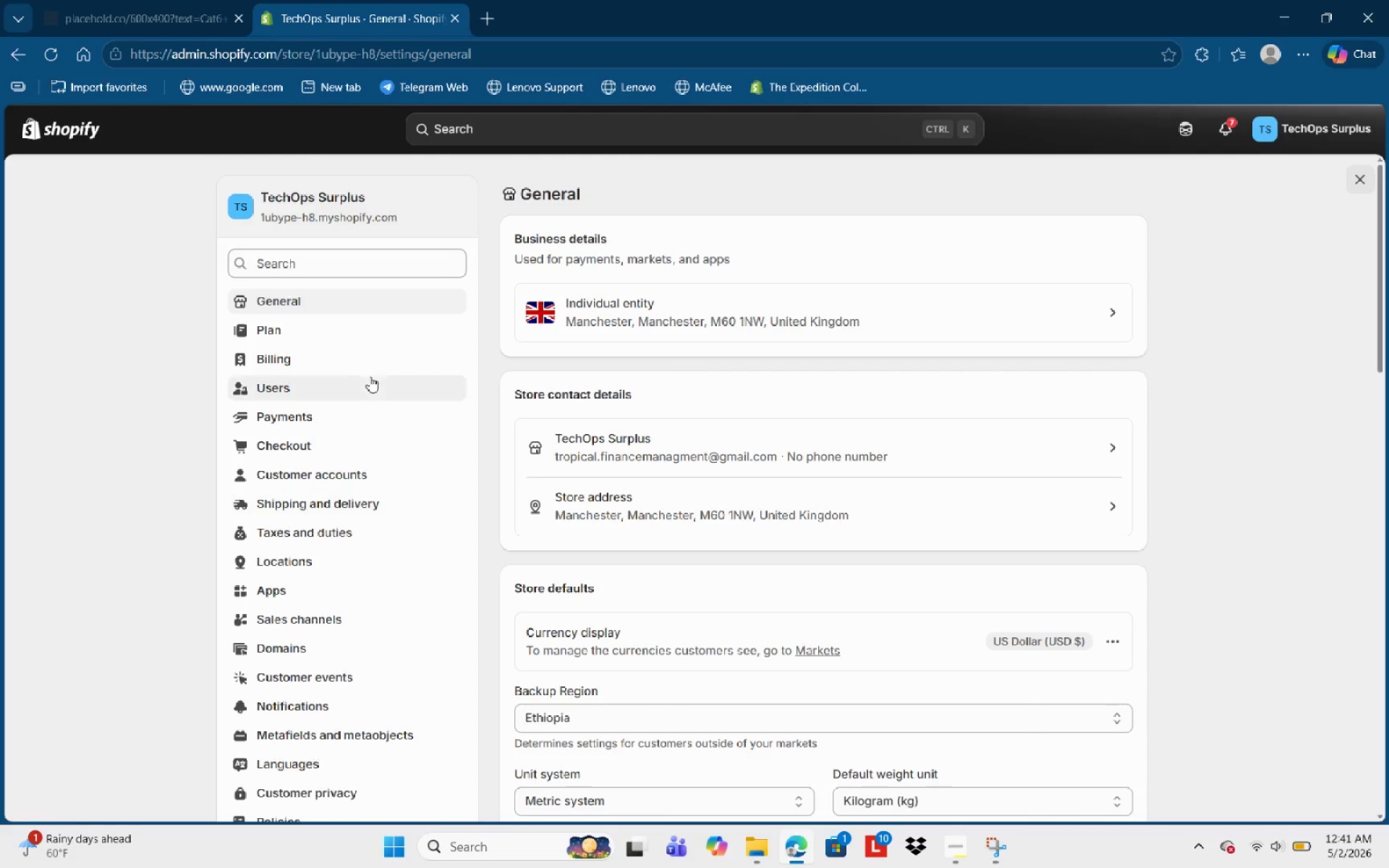 
left_click([997, 480])
 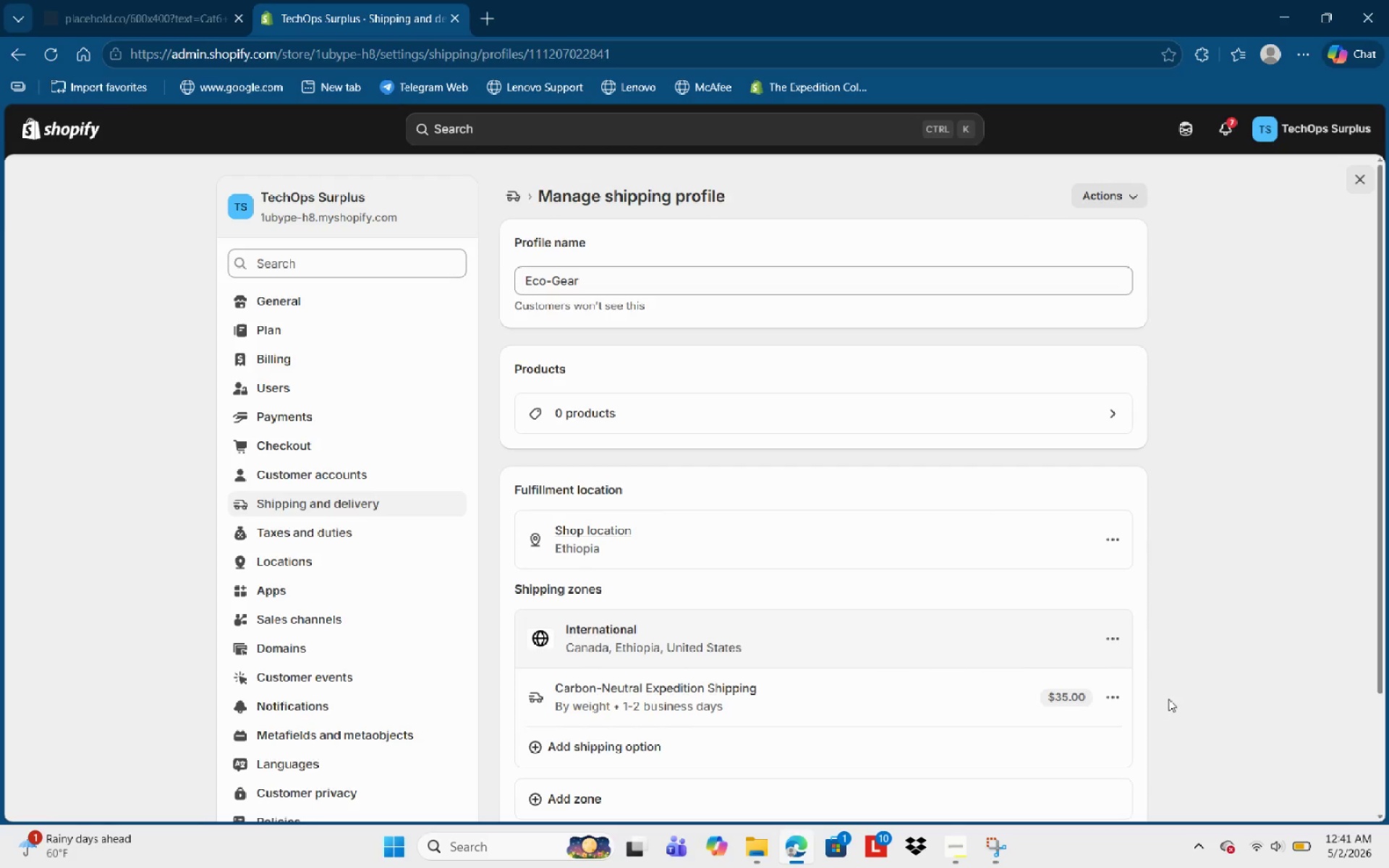 
scroll: coordinate [1126, 683], scroll_direction: down, amount: 1.0
 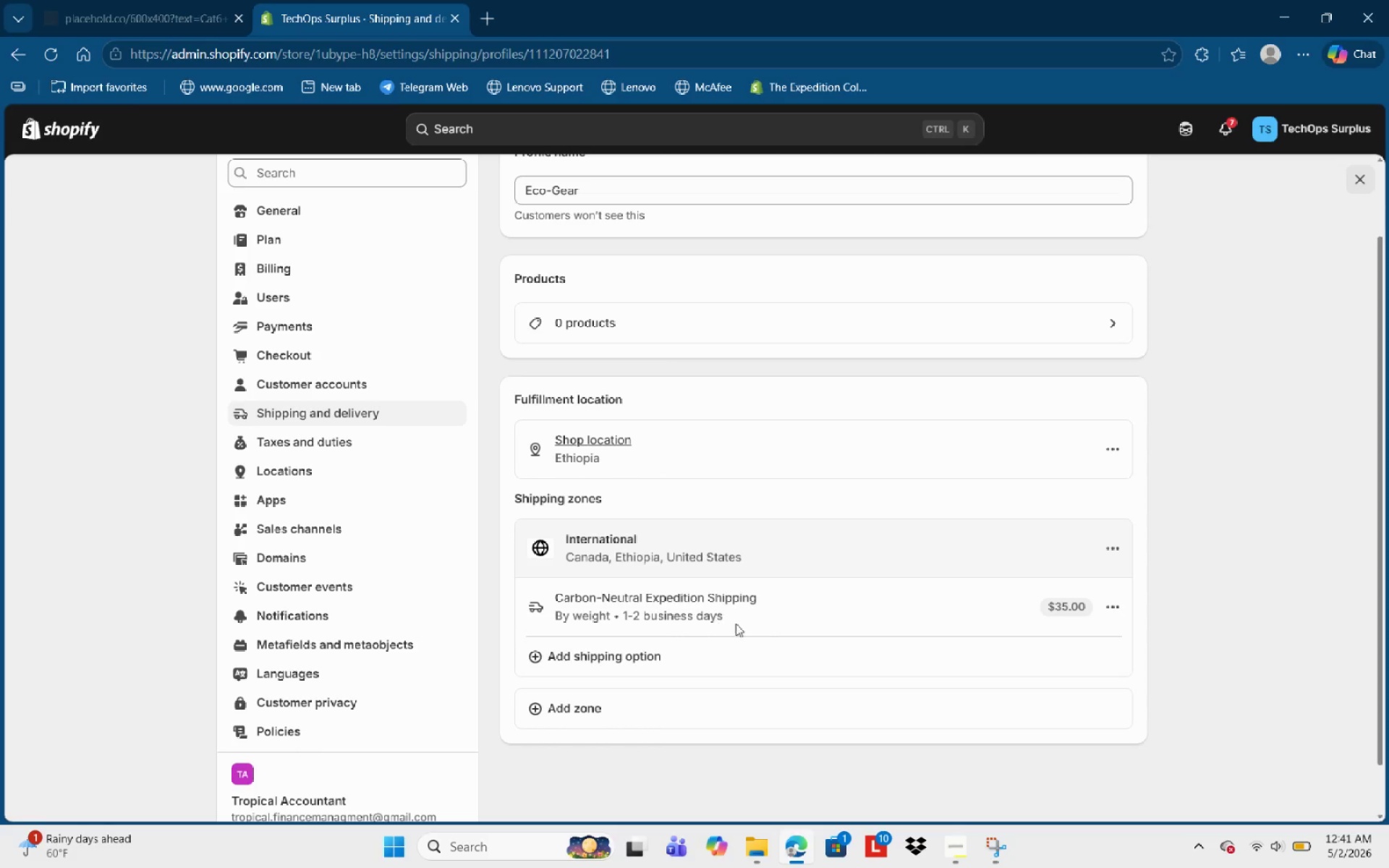 
left_click([1105, 603])
 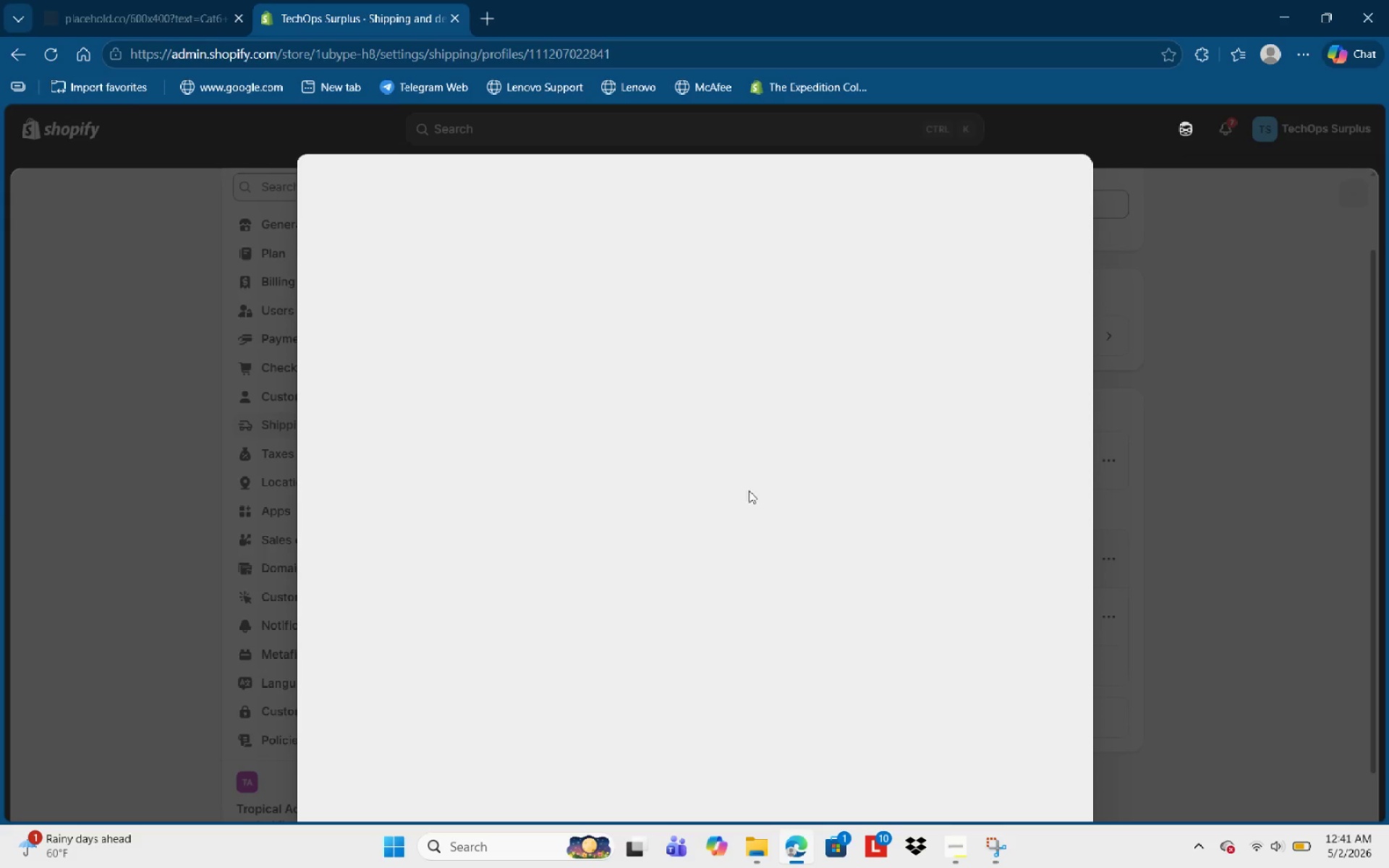 
mouse_move([632, 237])
 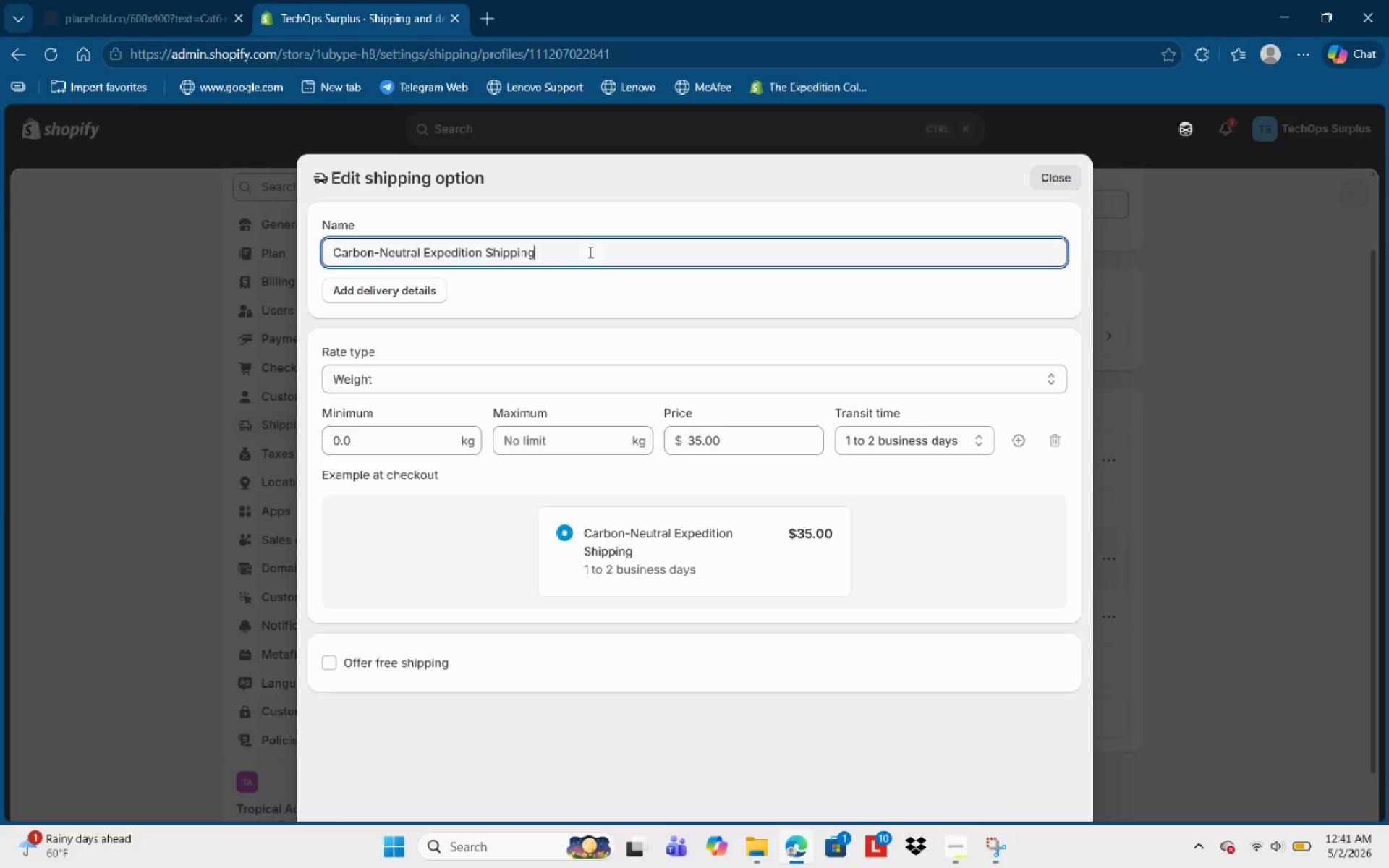 
left_click_drag(start_coordinate=[589, 251], to_coordinate=[286, 237])
 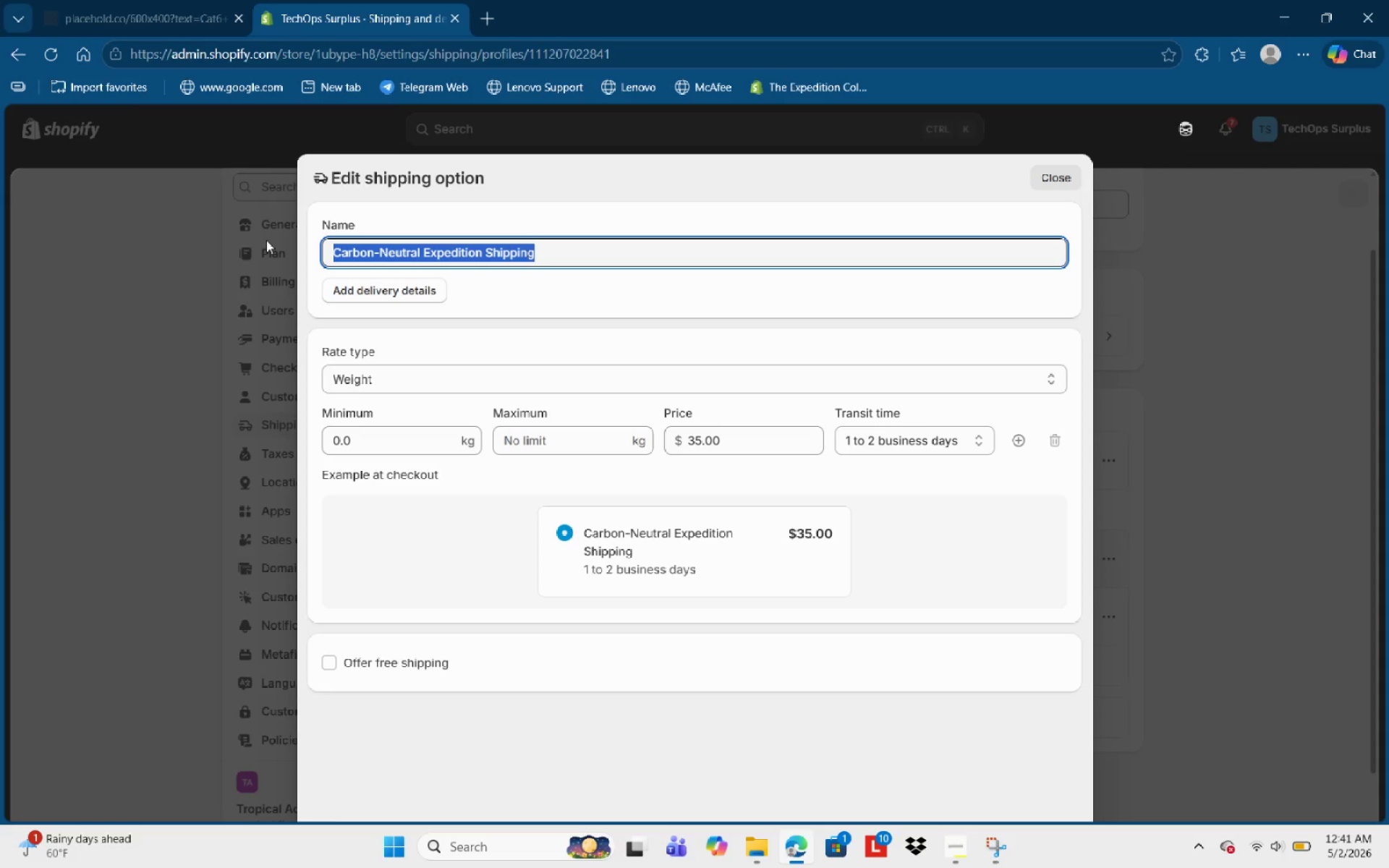 
key(Backspace)
 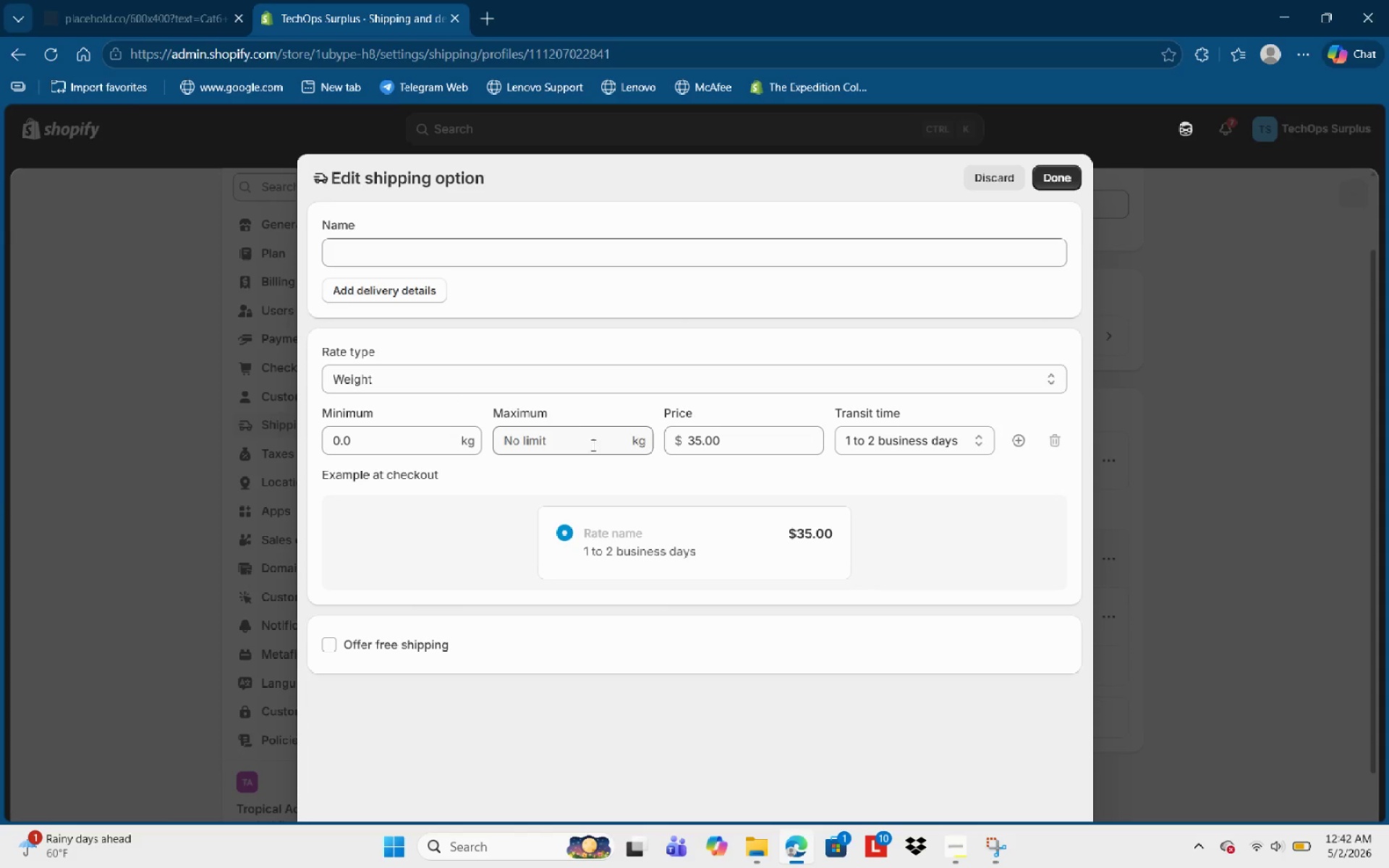 
wait(6.12)
 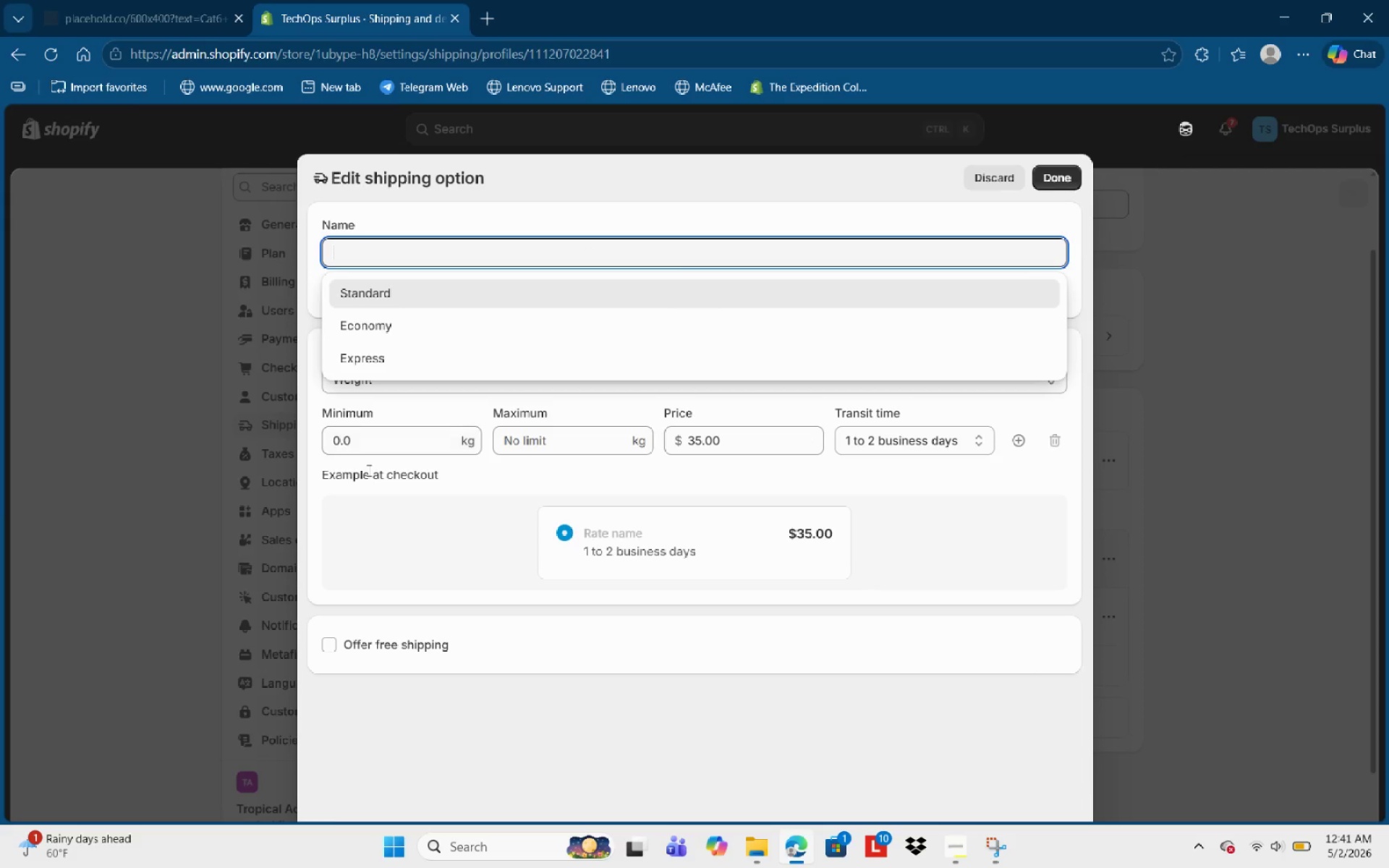 
left_click([384, 383])
 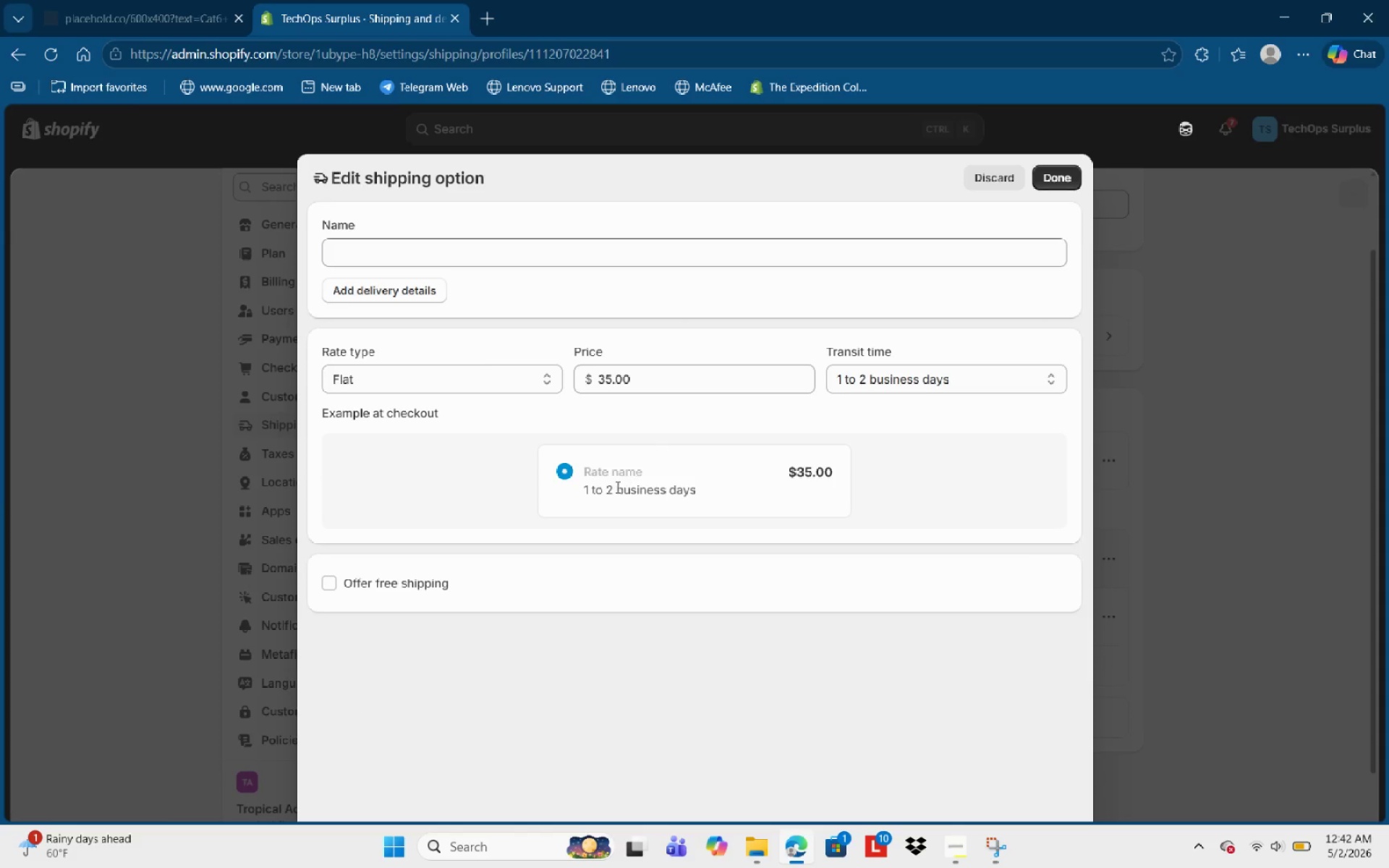 
wait(9.7)
 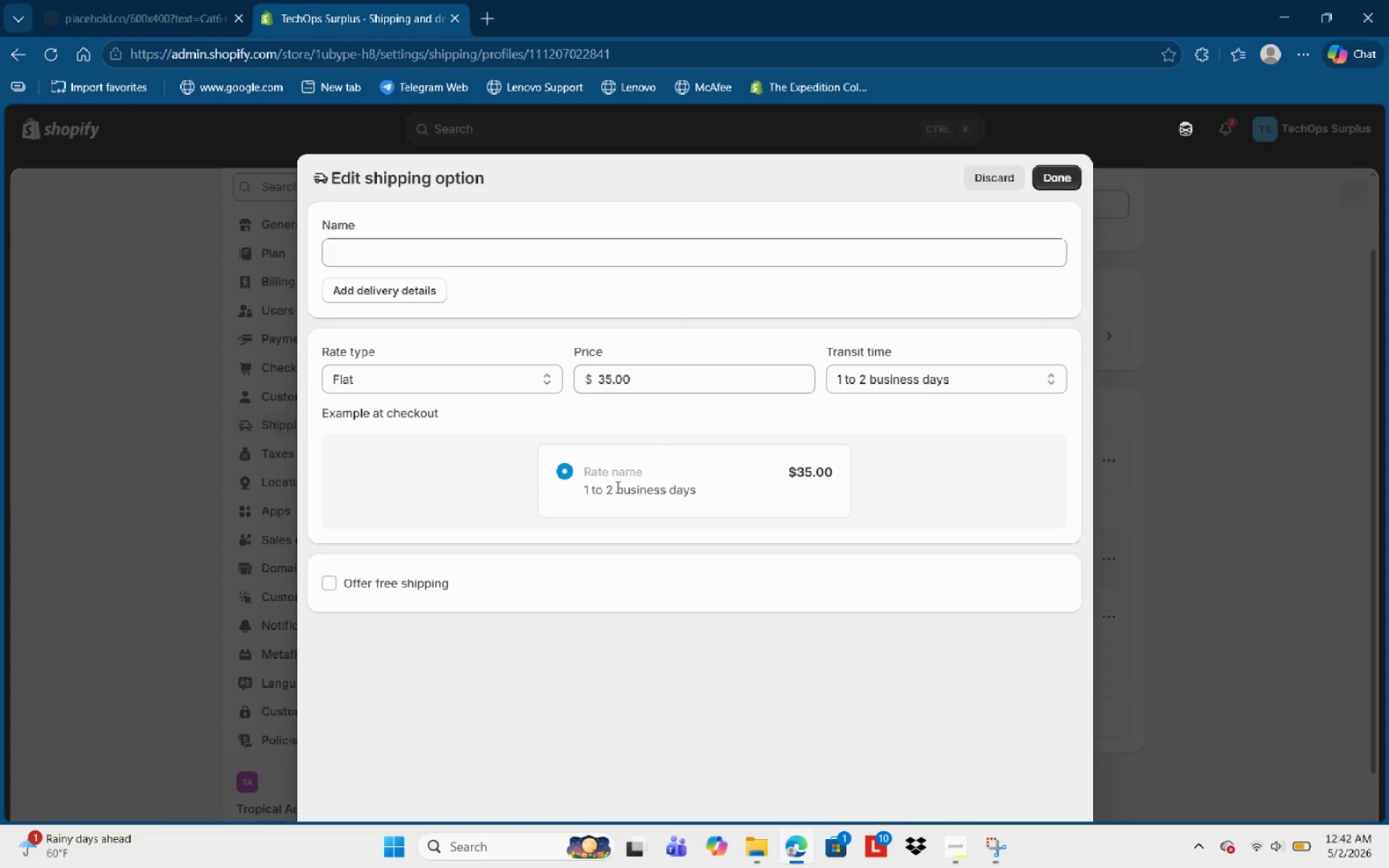 
left_click_drag(start_coordinate=[938, 853], to_coordinate=[939, 856])